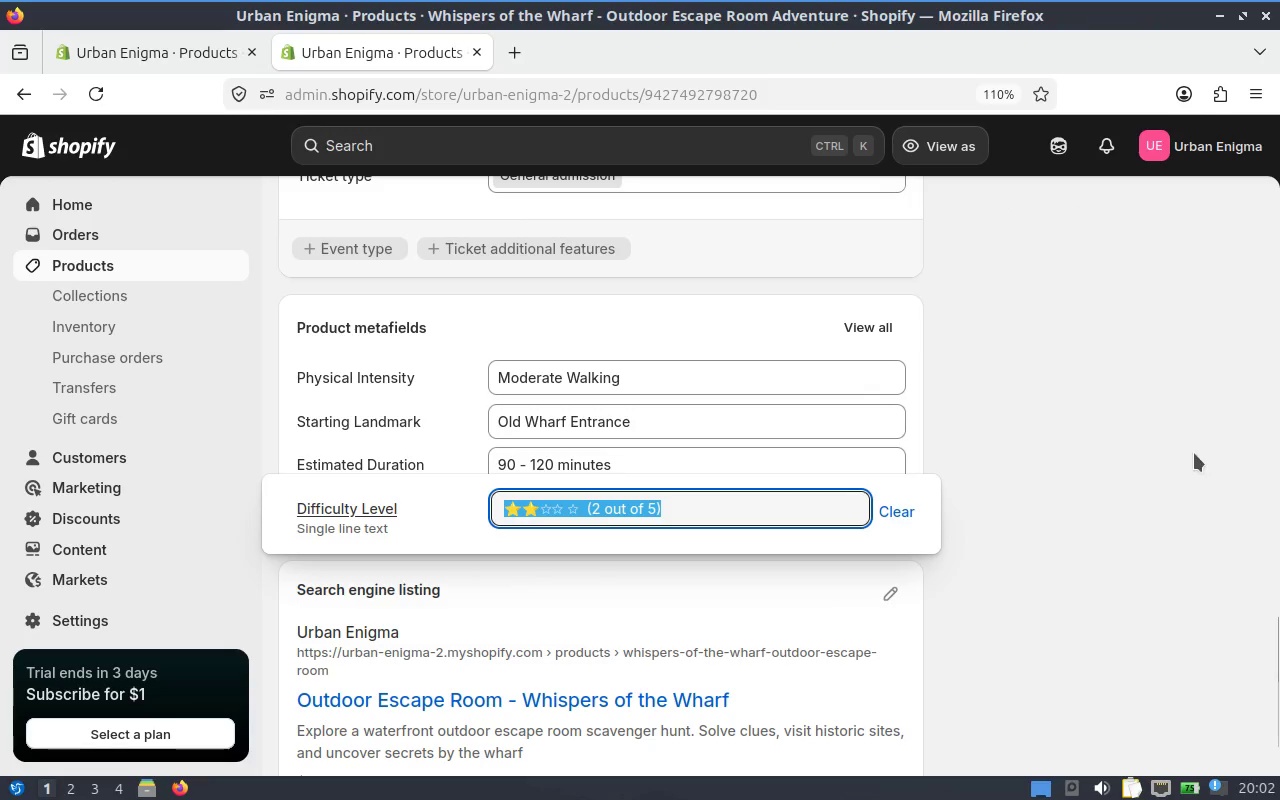 
left_click([1140, 465])
 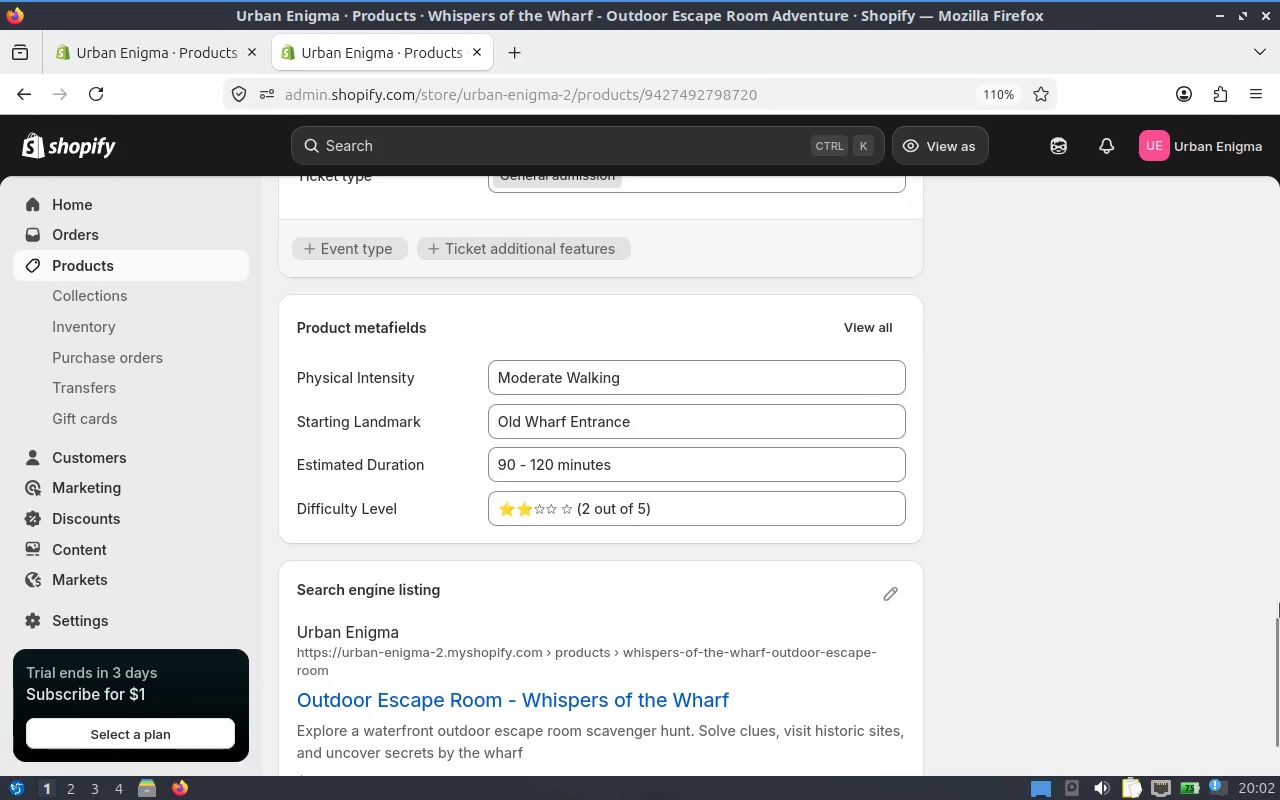 
left_click_drag(start_coordinate=[1279, 644], to_coordinate=[1279, 513])
 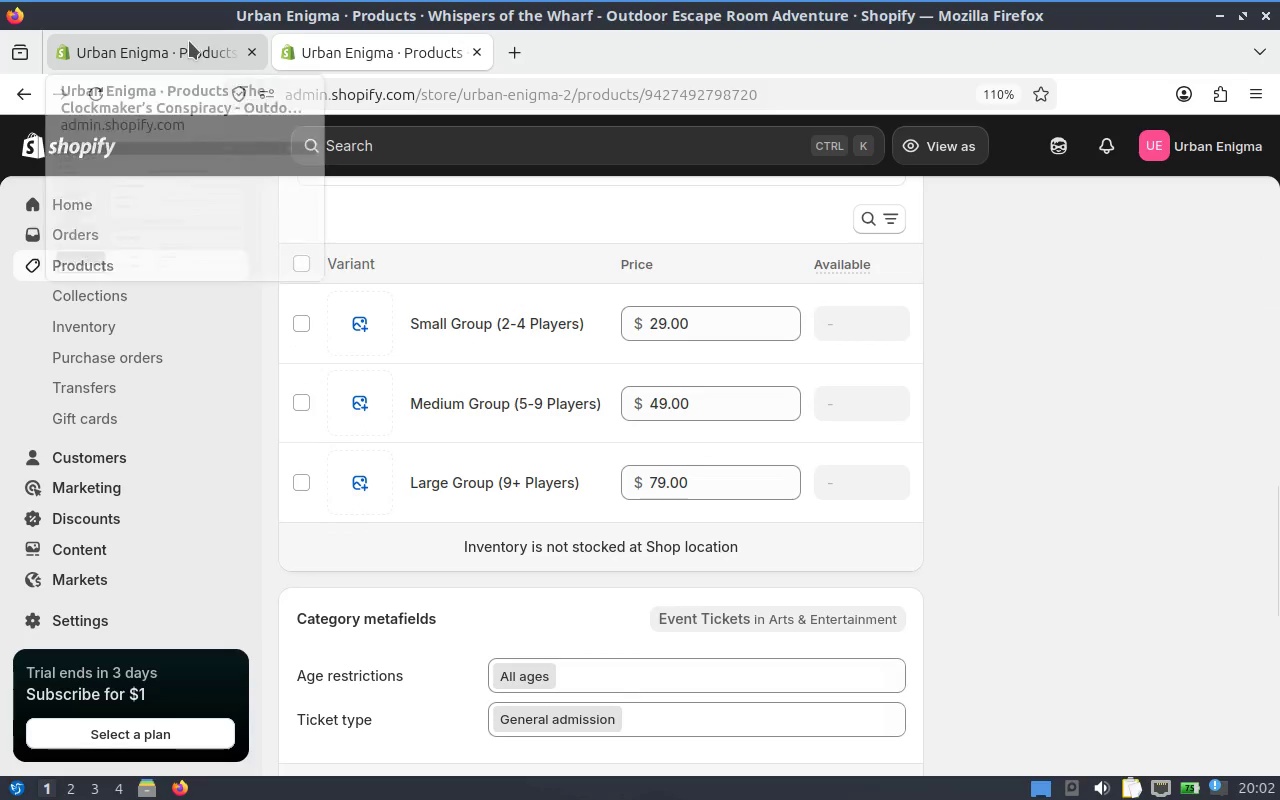 
left_click([181, 54])
 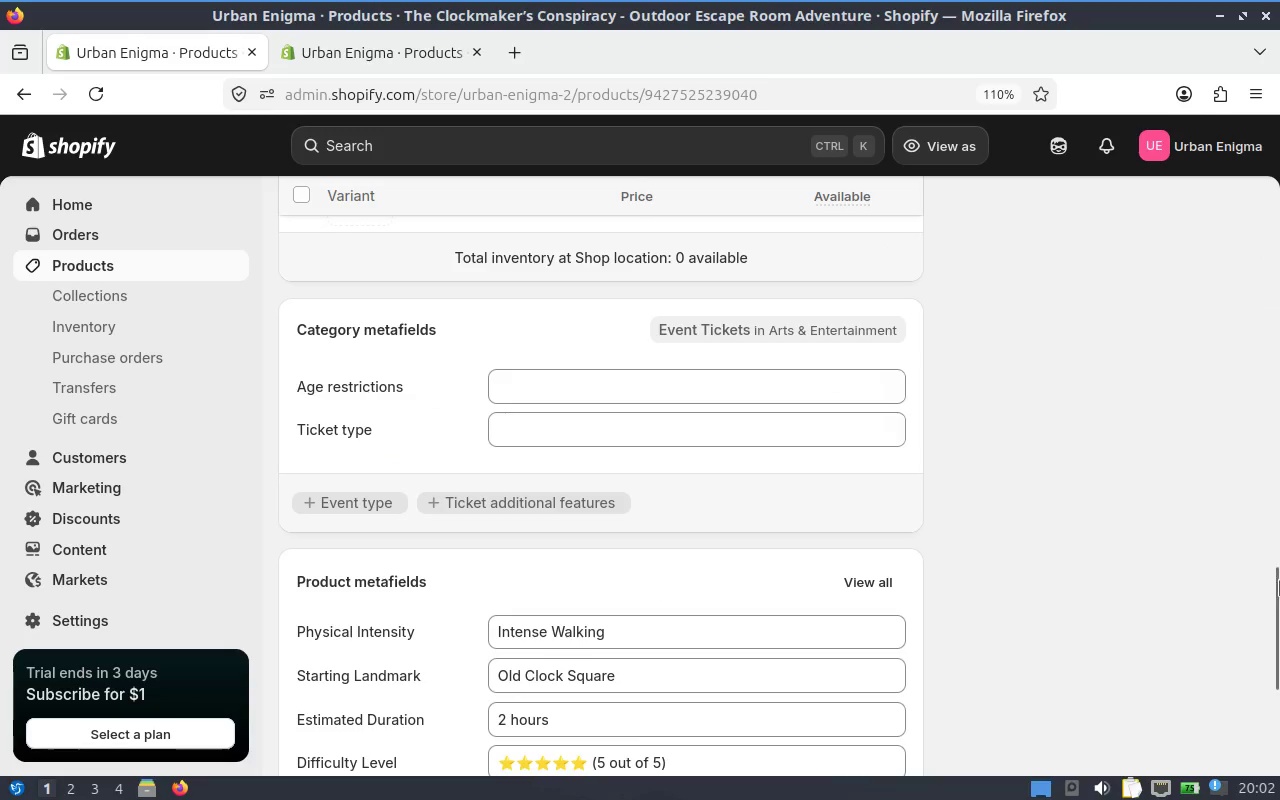 
left_click_drag(start_coordinate=[1279, 596], to_coordinate=[1277, 564])
 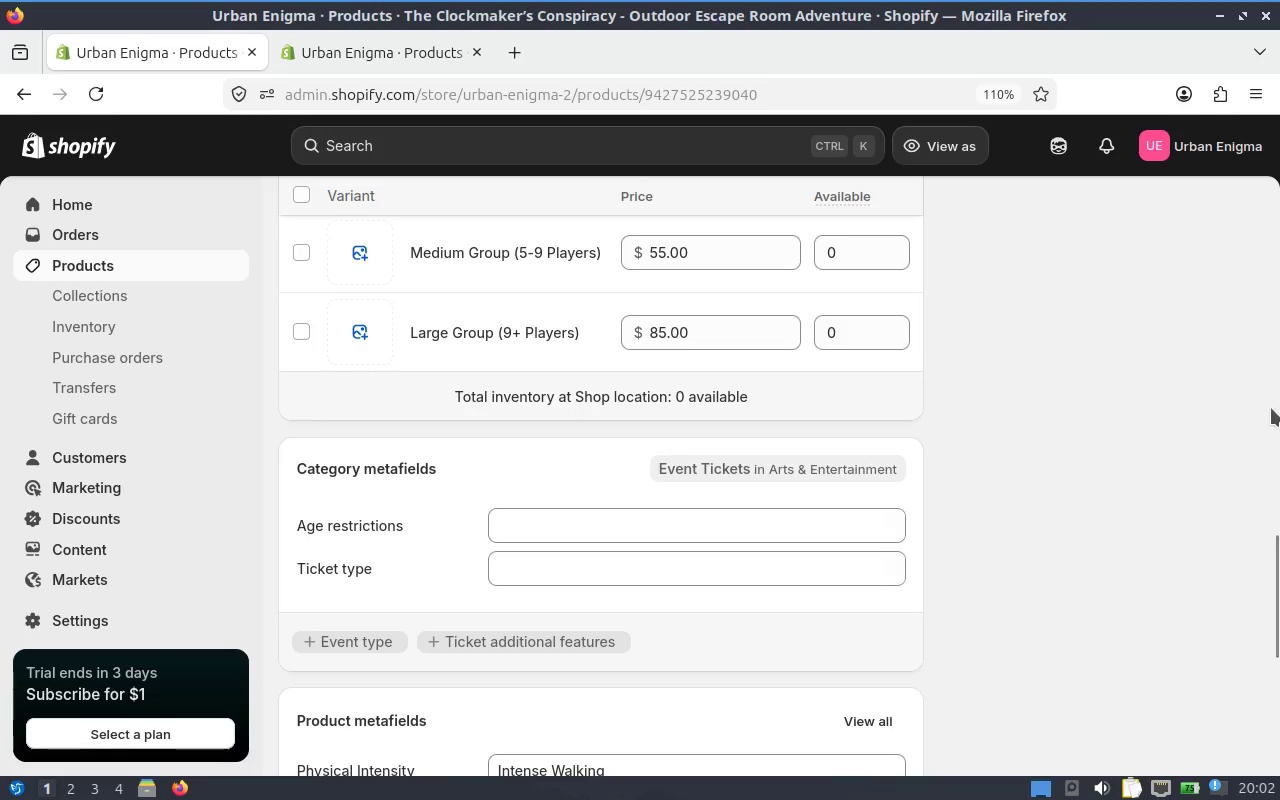 
left_click_drag(start_coordinate=[1272, 428], to_coordinate=[1265, 216])
 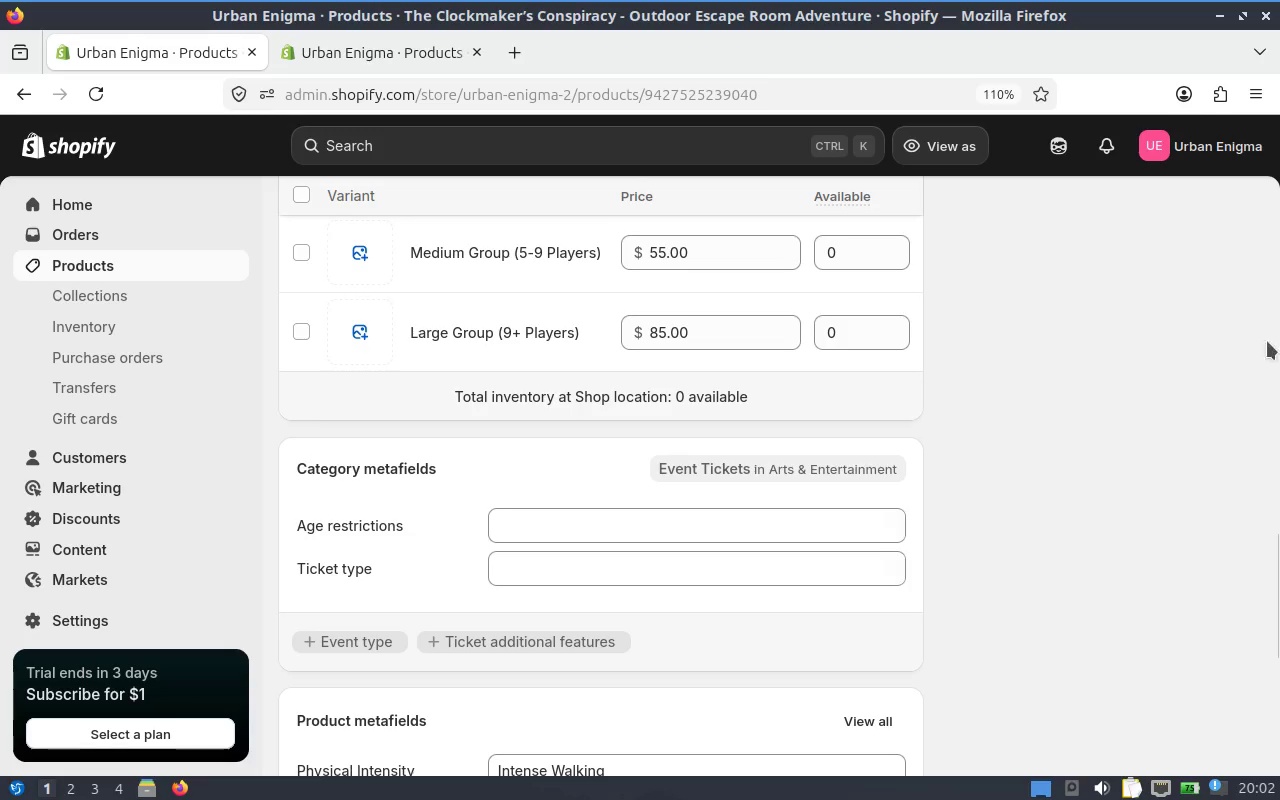 
left_click([1270, 353])
 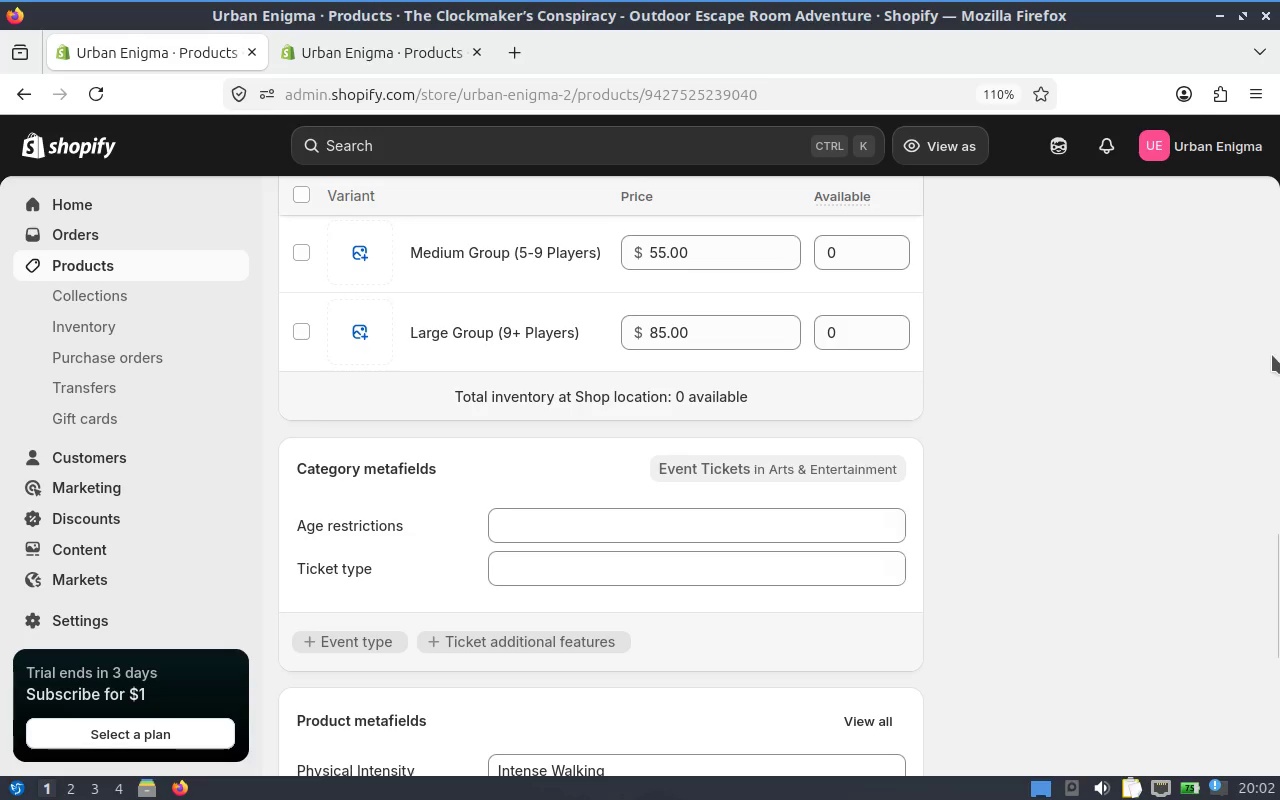 
left_click_drag(start_coordinate=[1279, 372], to_coordinate=[1279, 385])
 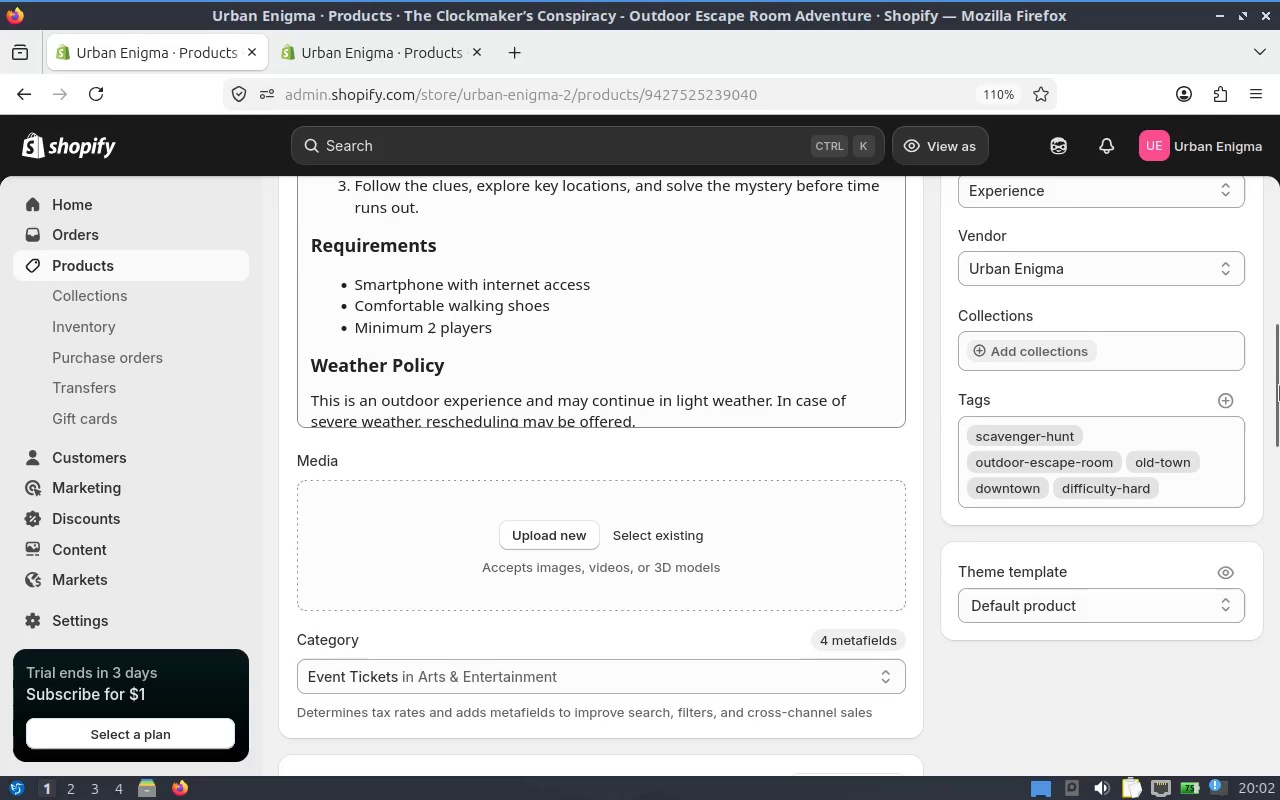 
left_click_drag(start_coordinate=[1279, 385], to_coordinate=[1279, 460])
 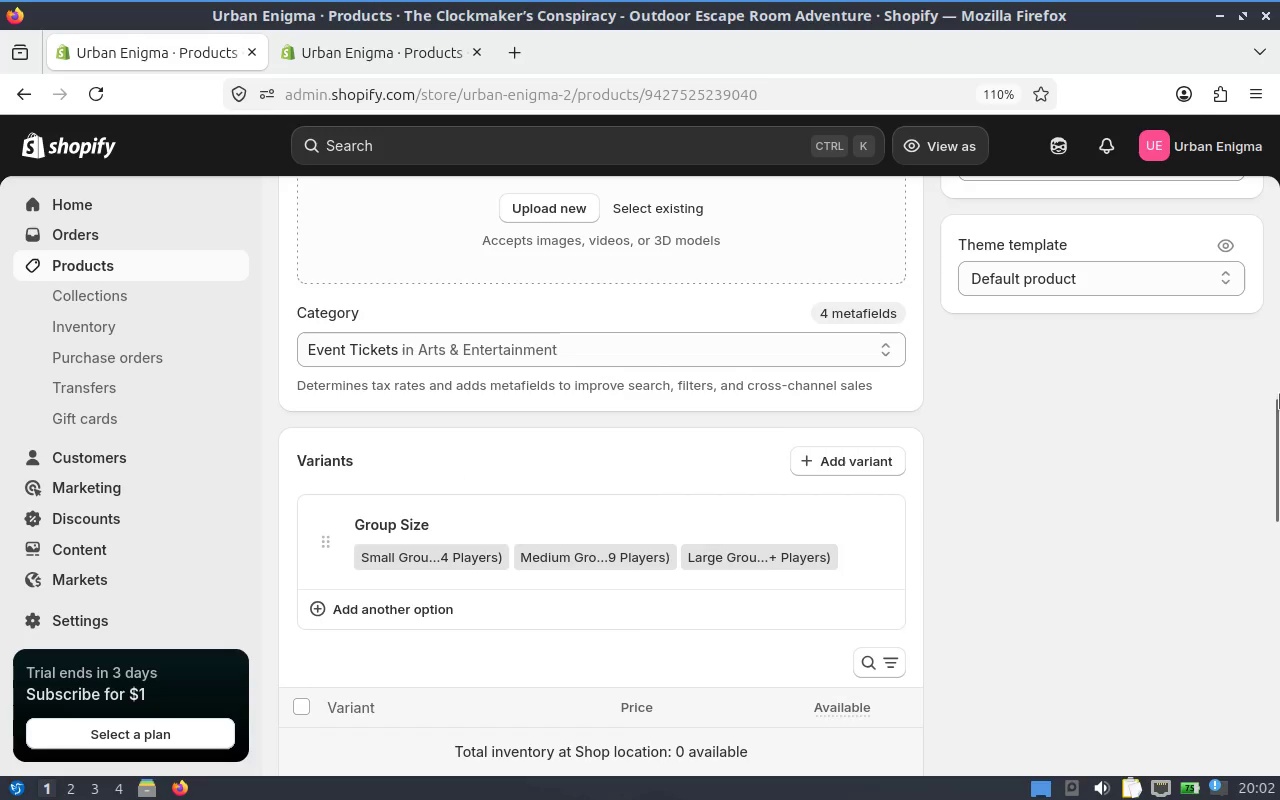 
left_click_drag(start_coordinate=[1279, 384], to_coordinate=[1279, 413])
 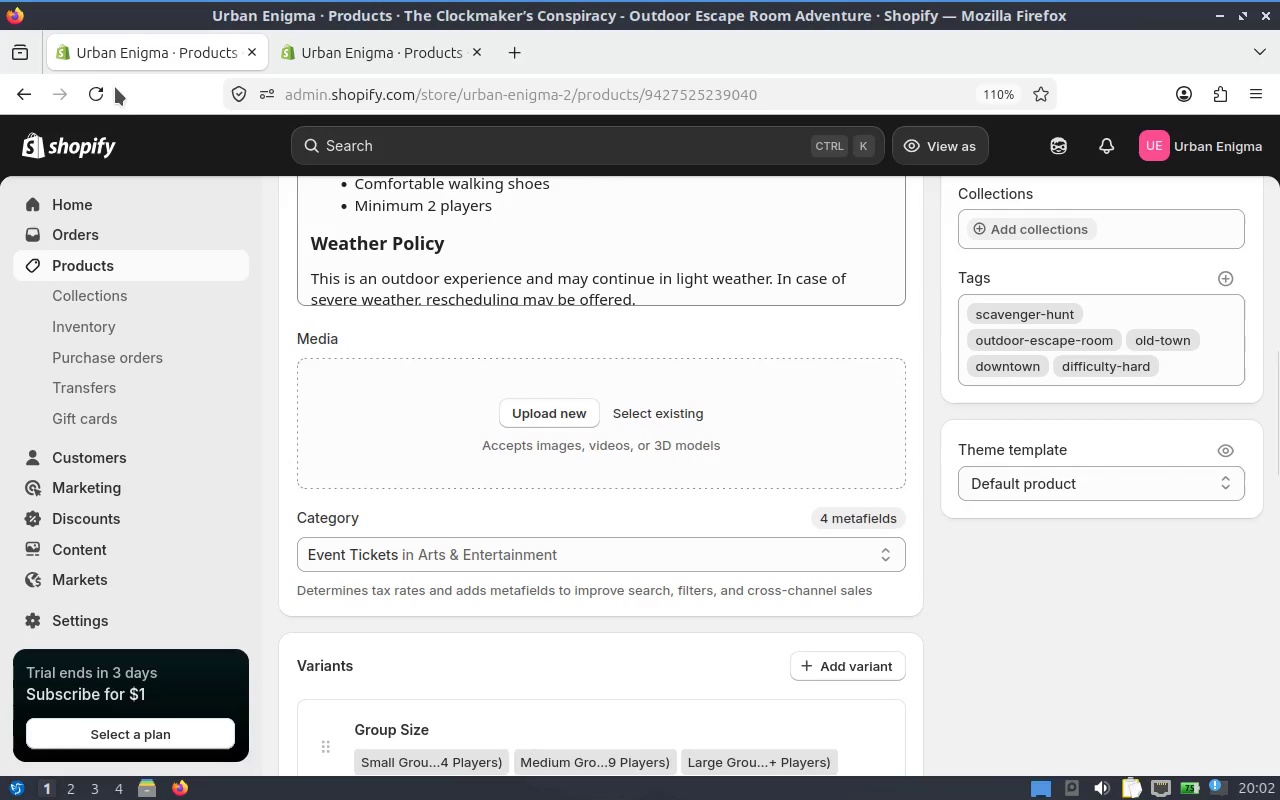 
left_click([108, 93])
 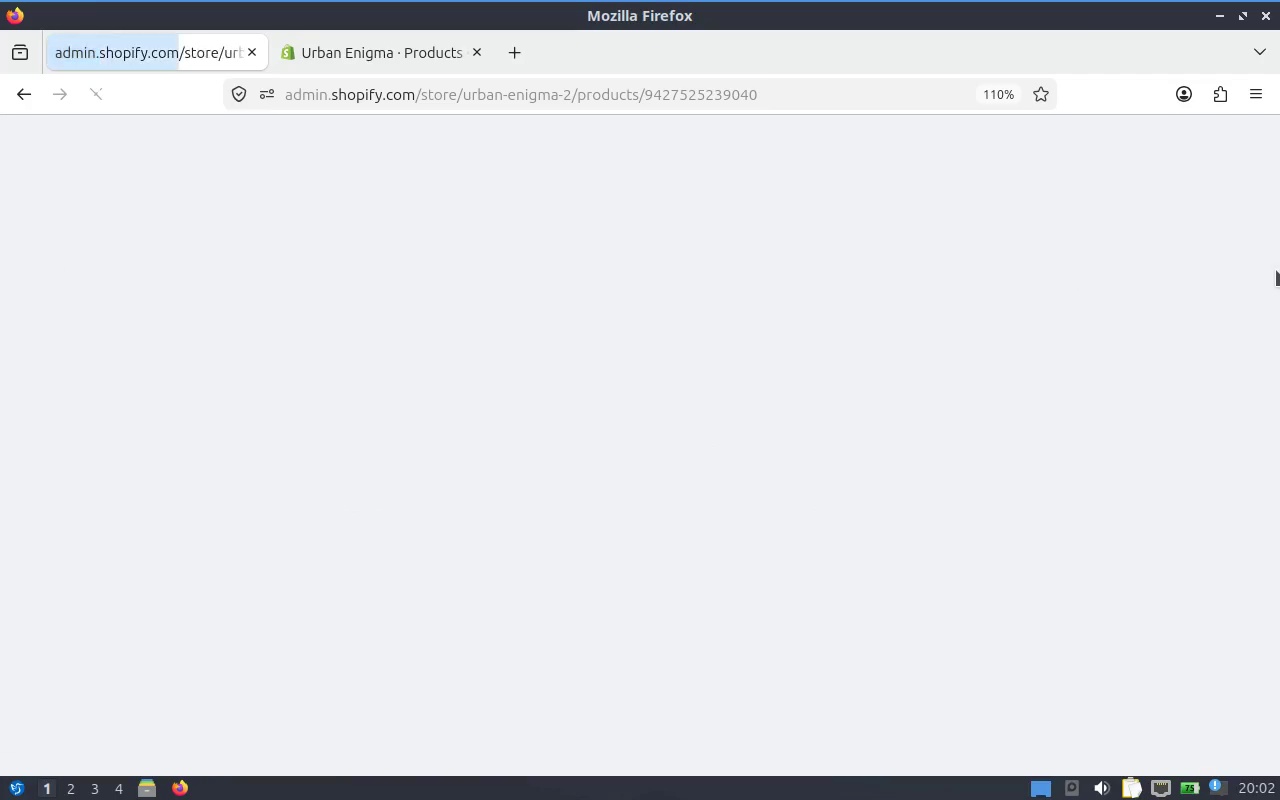 
wait(14.33)
 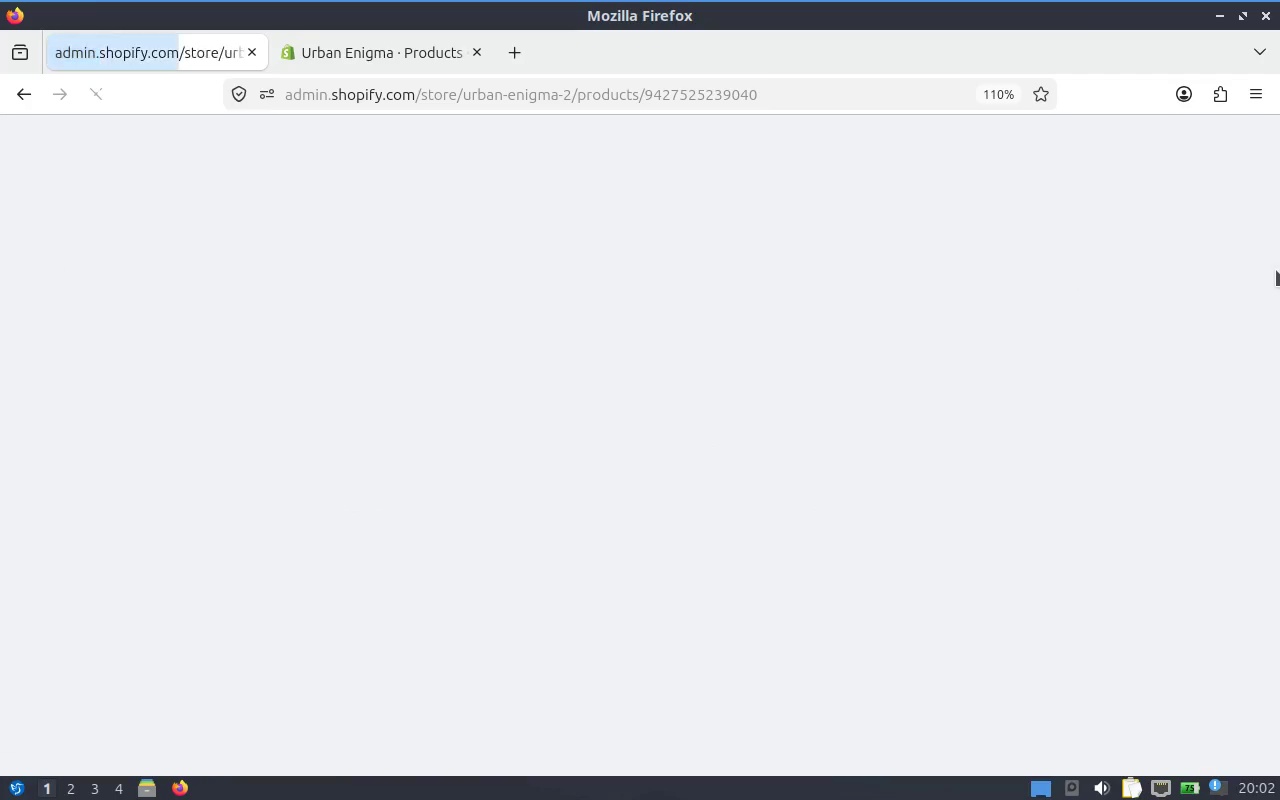 
left_click([85, 98])
 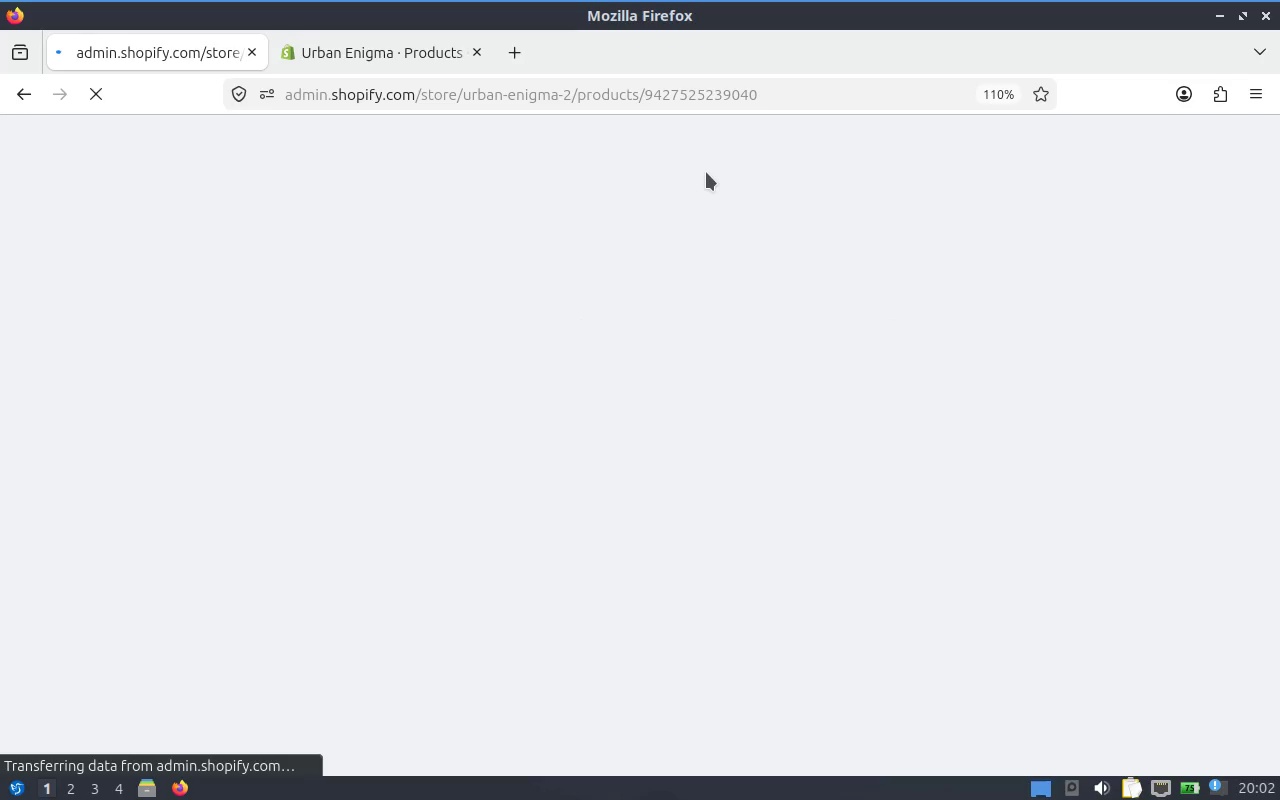 
wait(5.39)
 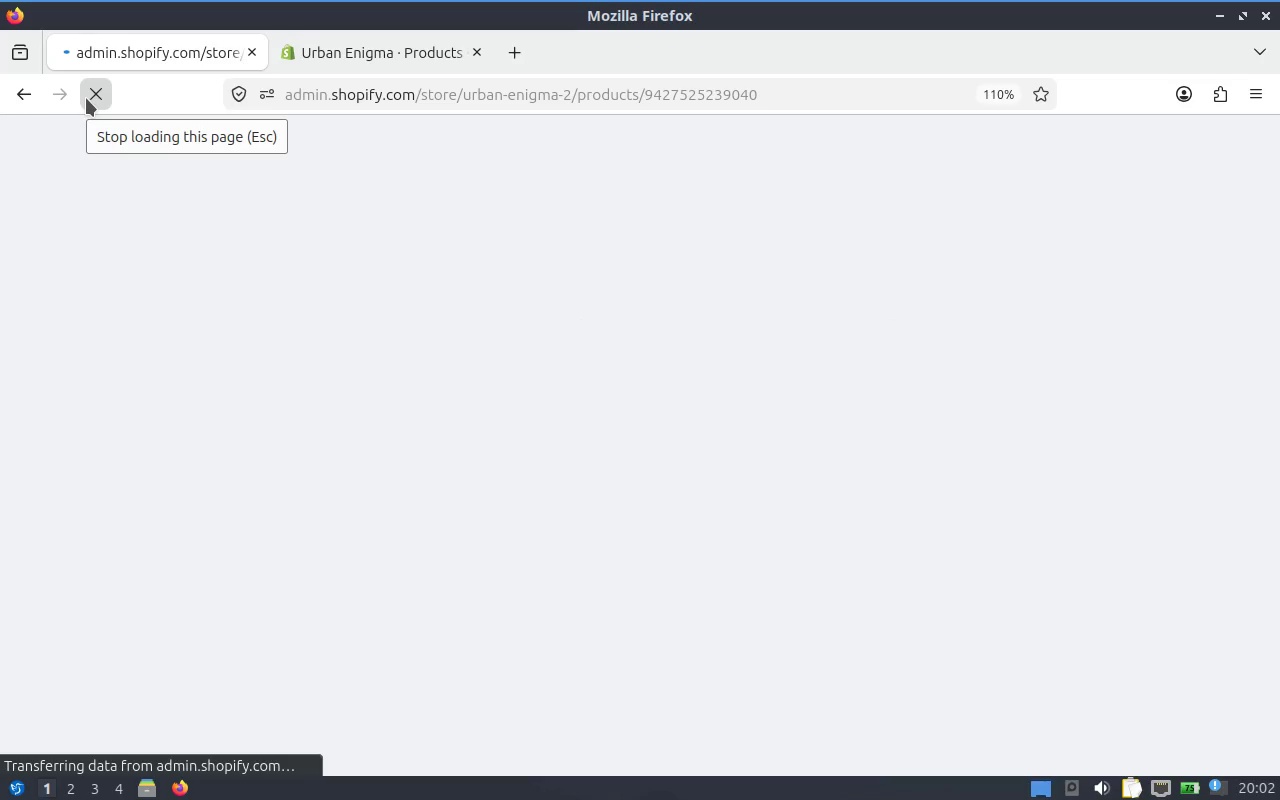 
key(Alt+AltLeft)
 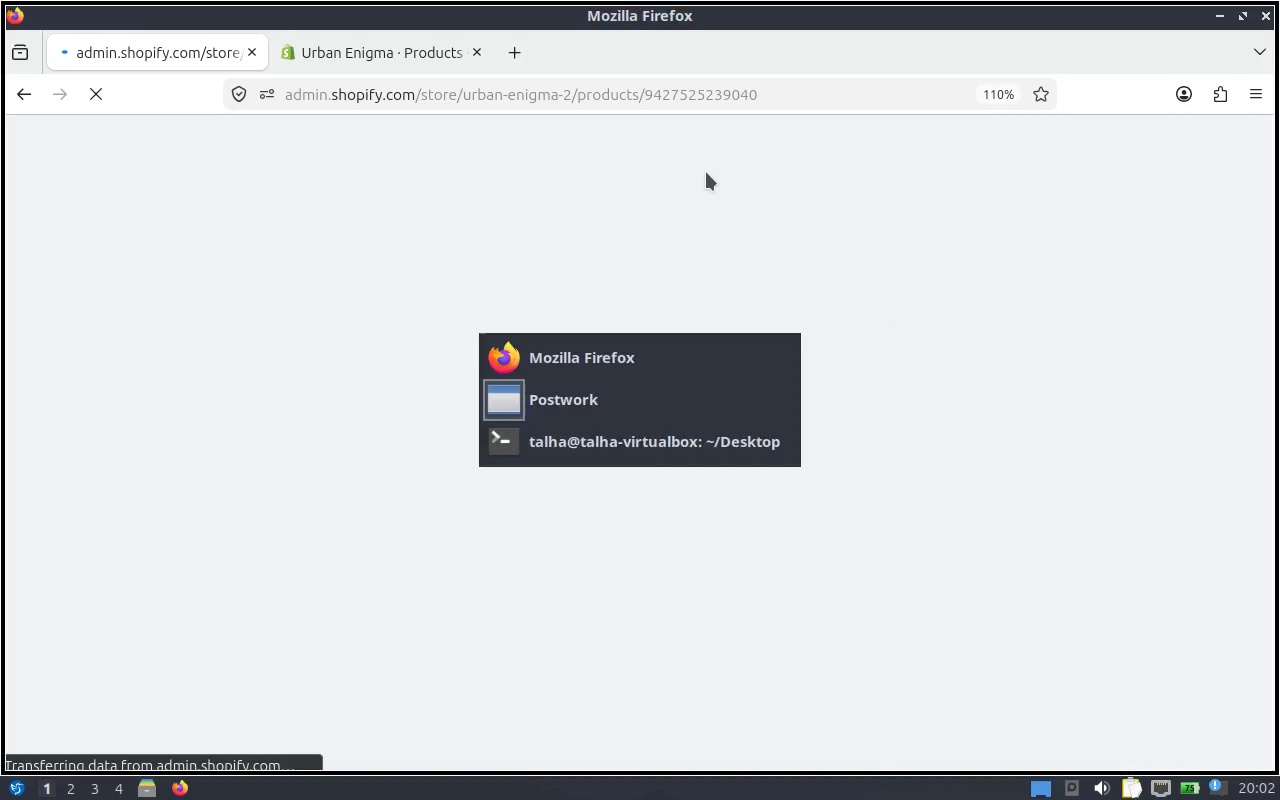 
key(Alt+Tab)